 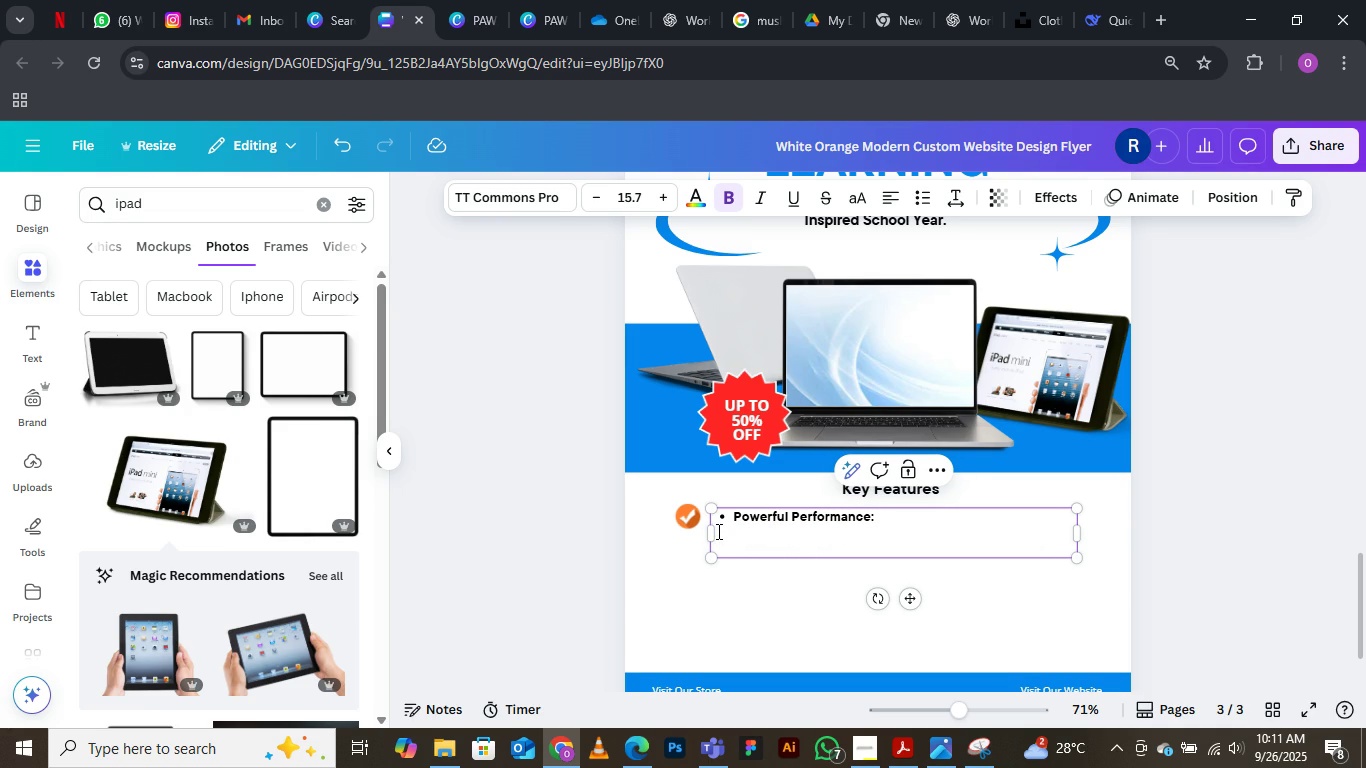 
key(Backspace)
 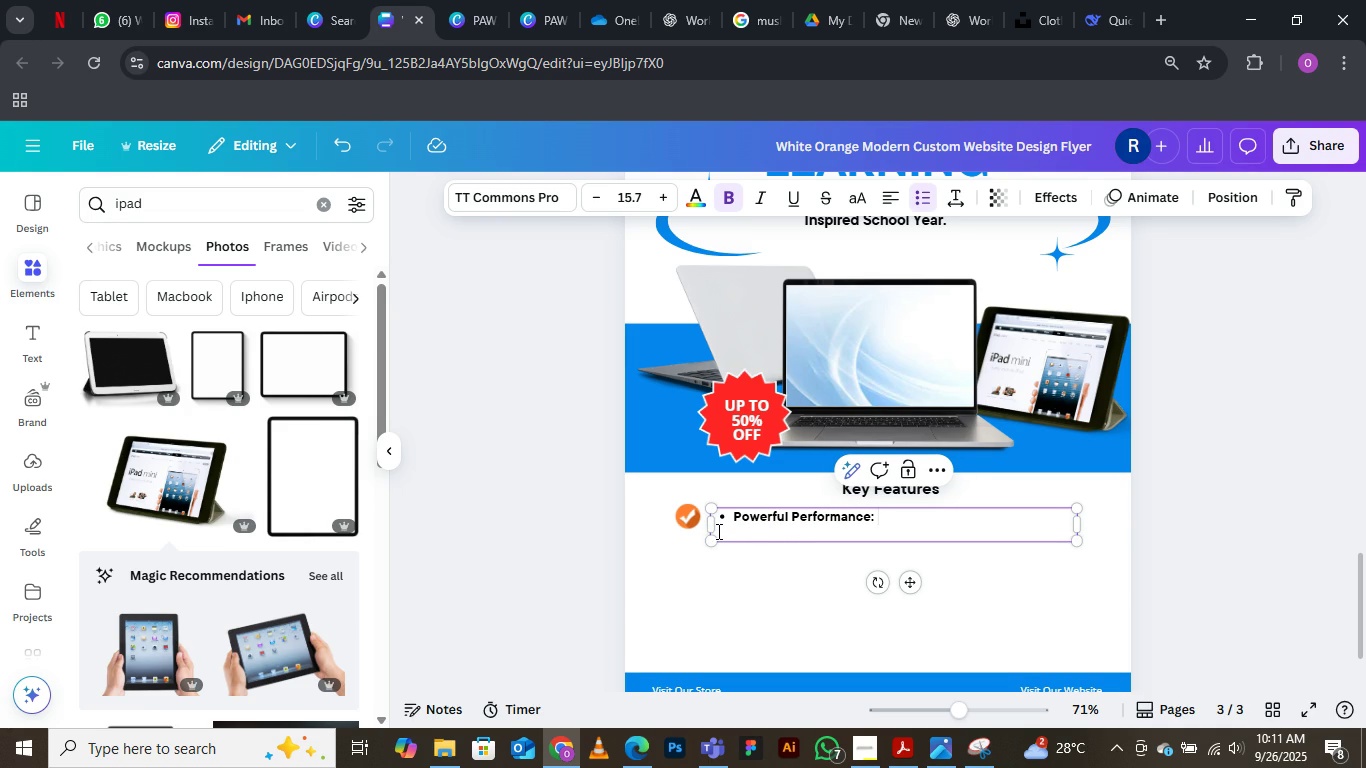 
key(Backspace)
 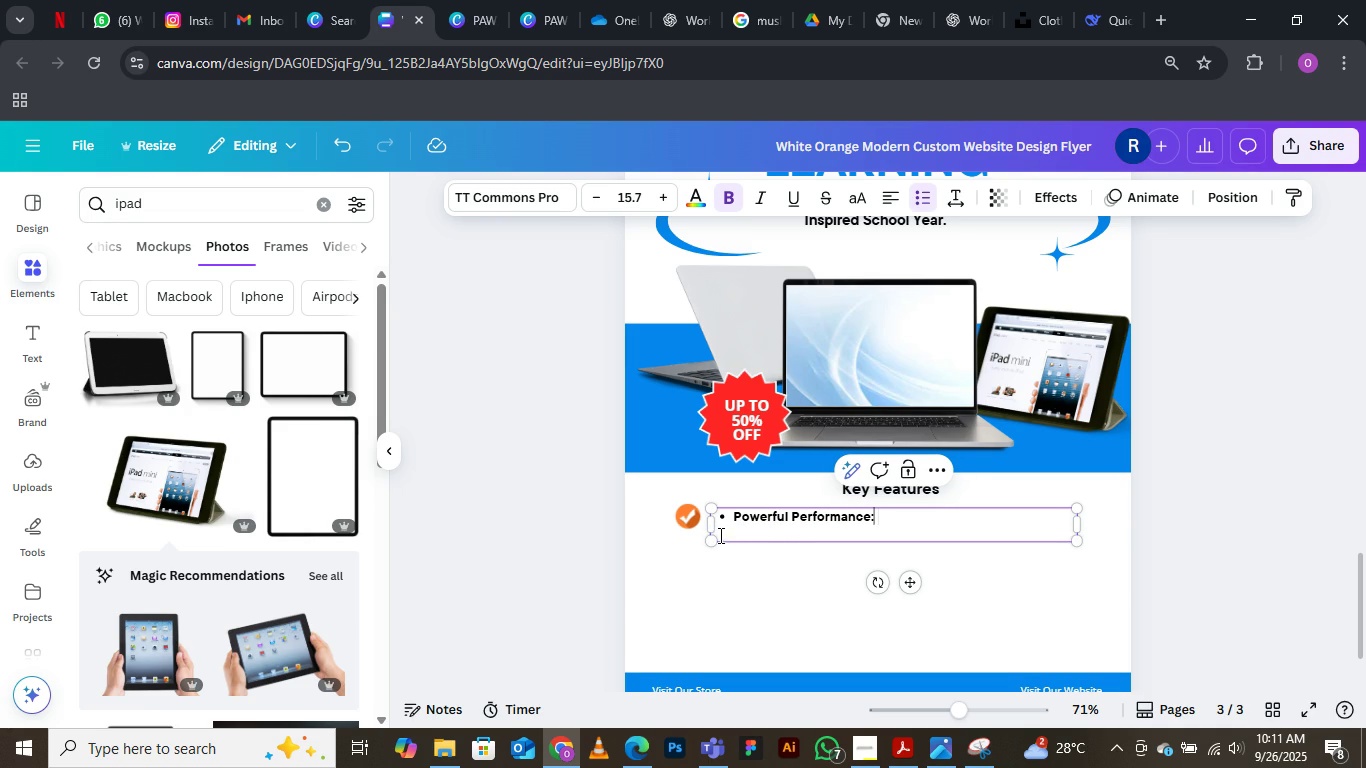 
left_click([718, 530])
 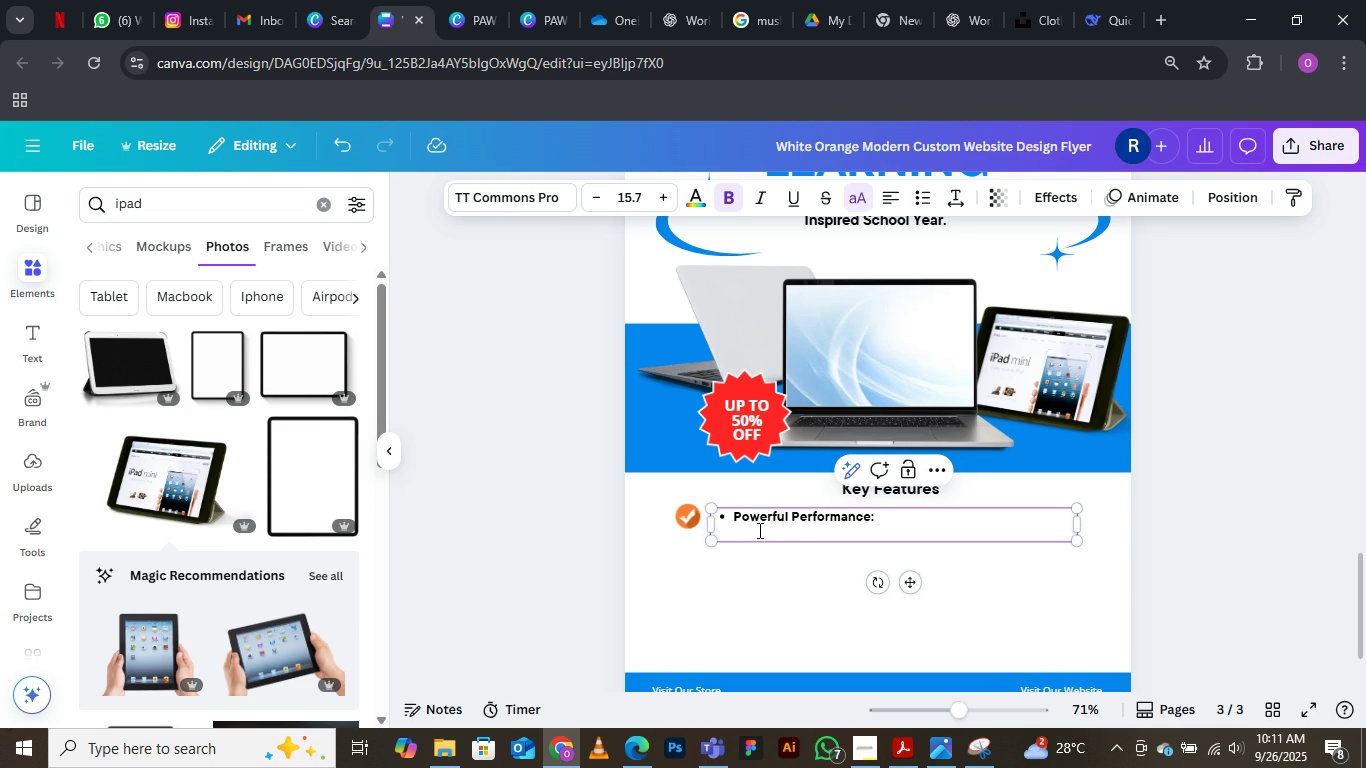 
key(Backspace)
 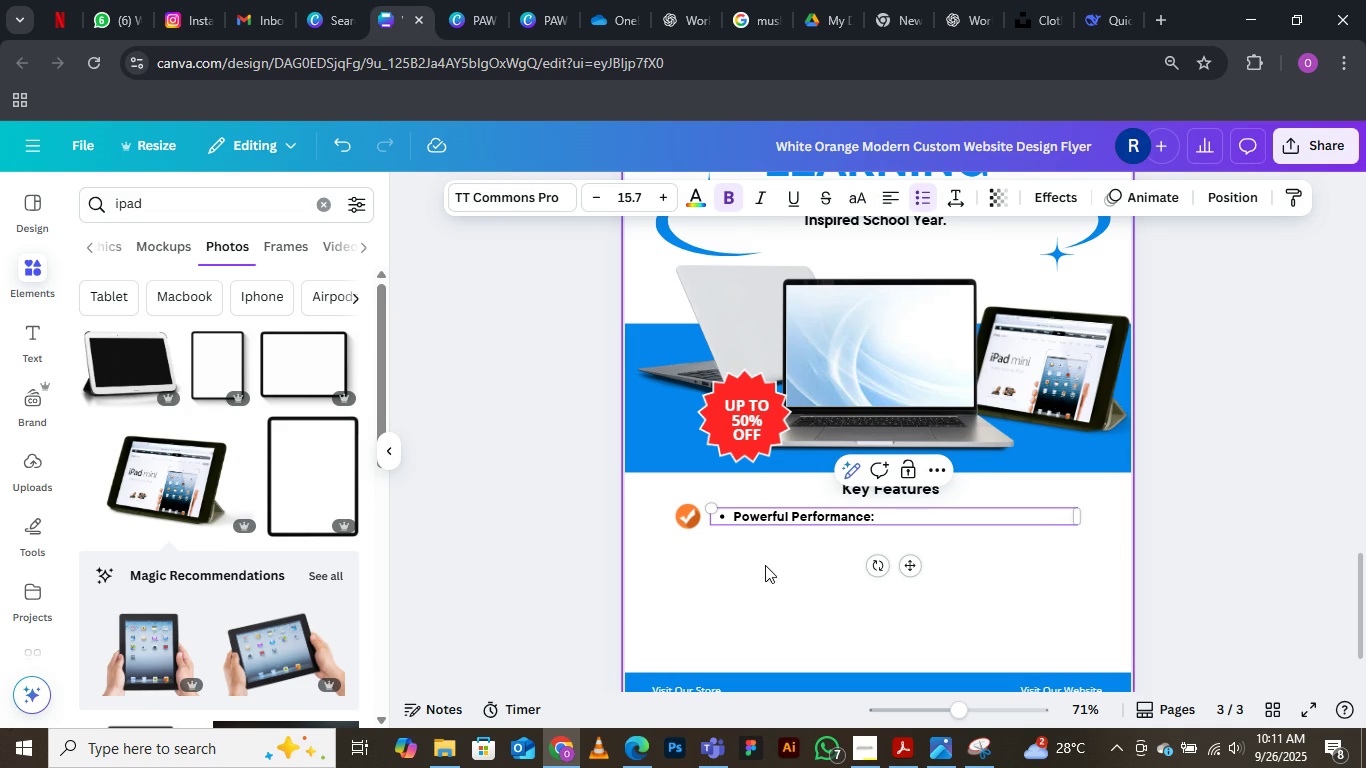 
left_click([764, 565])